 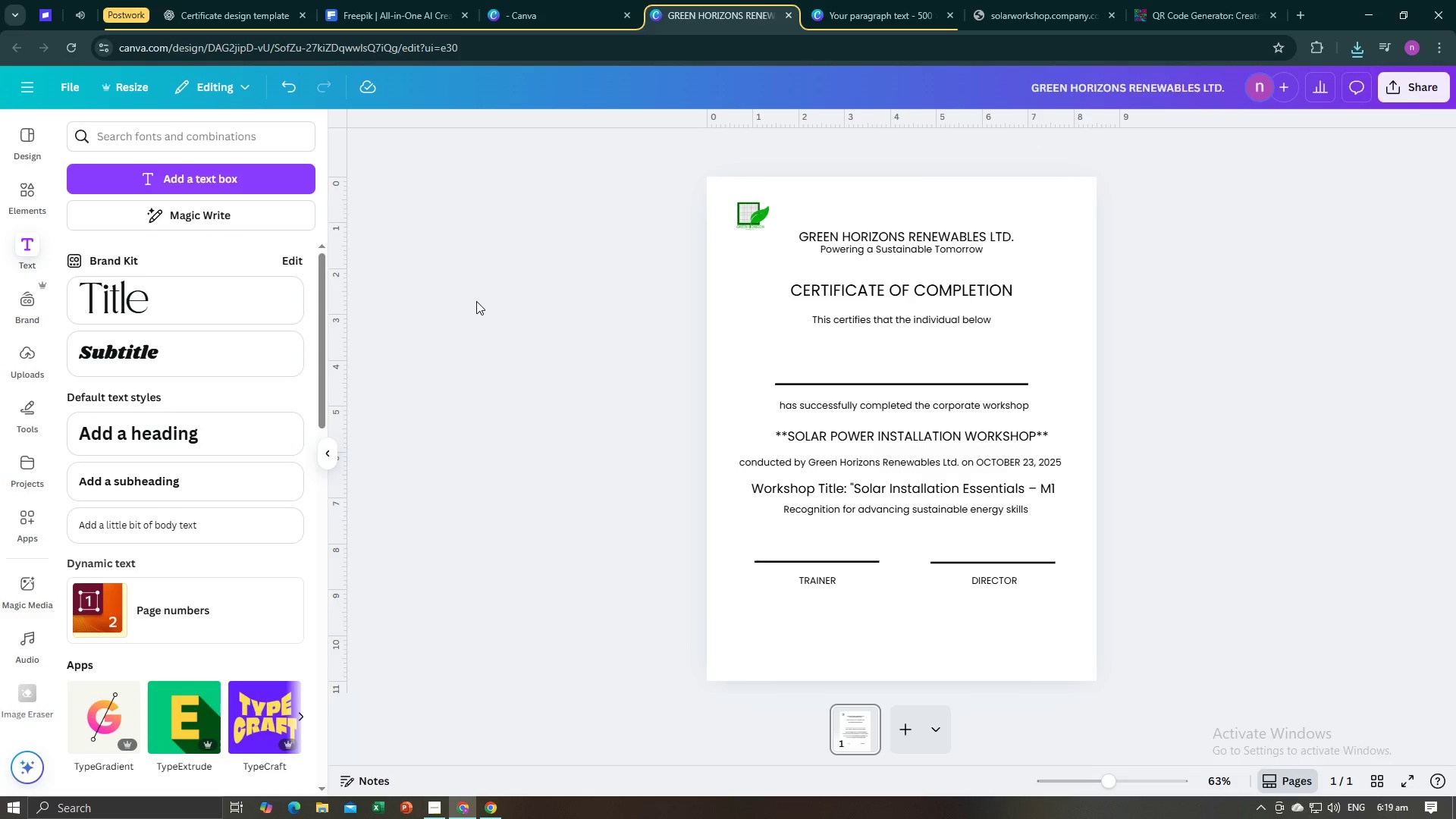 
hold_key(key=ControlLeft, duration=0.77)
 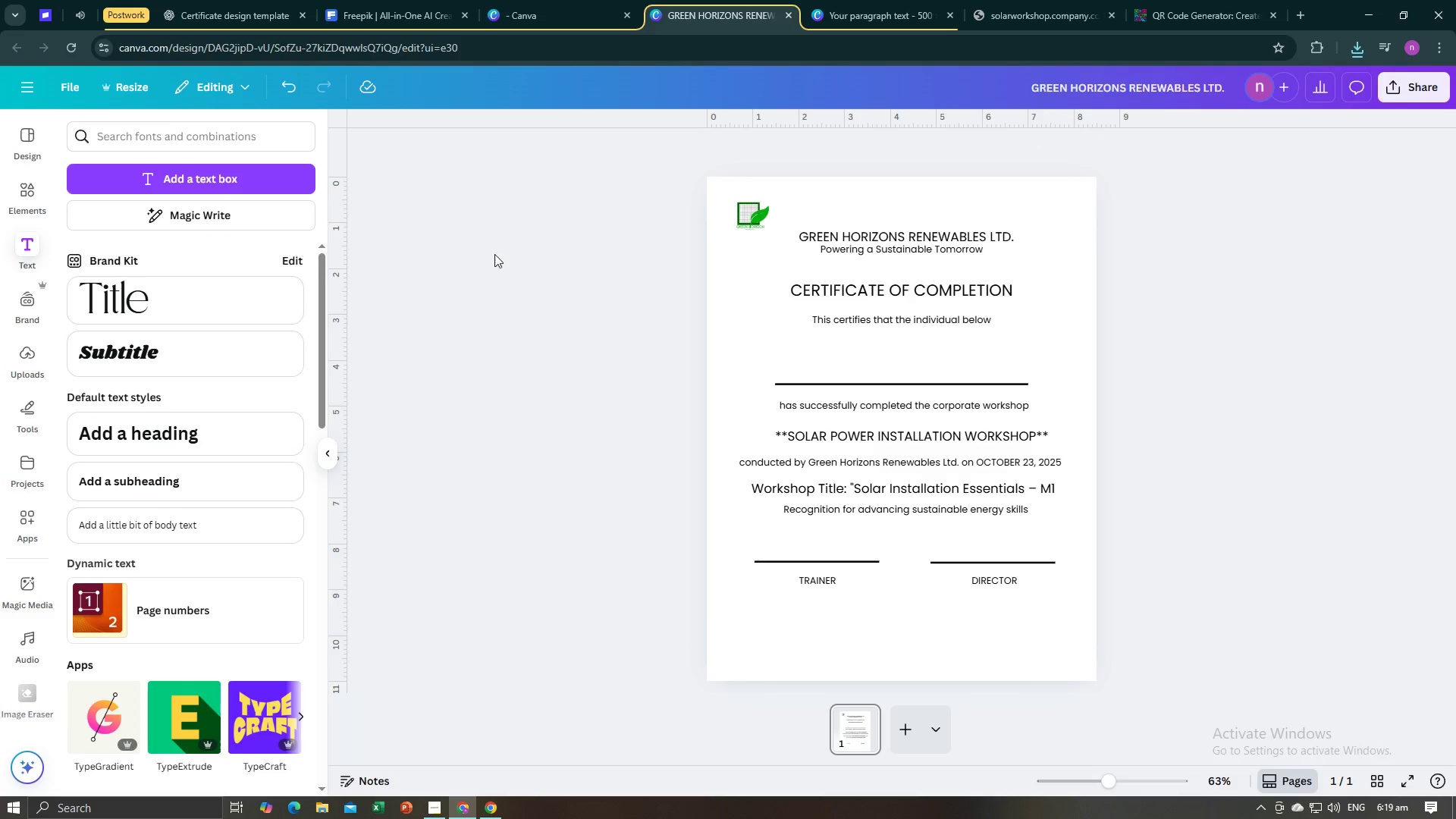 
key(Control+ControlLeft)
 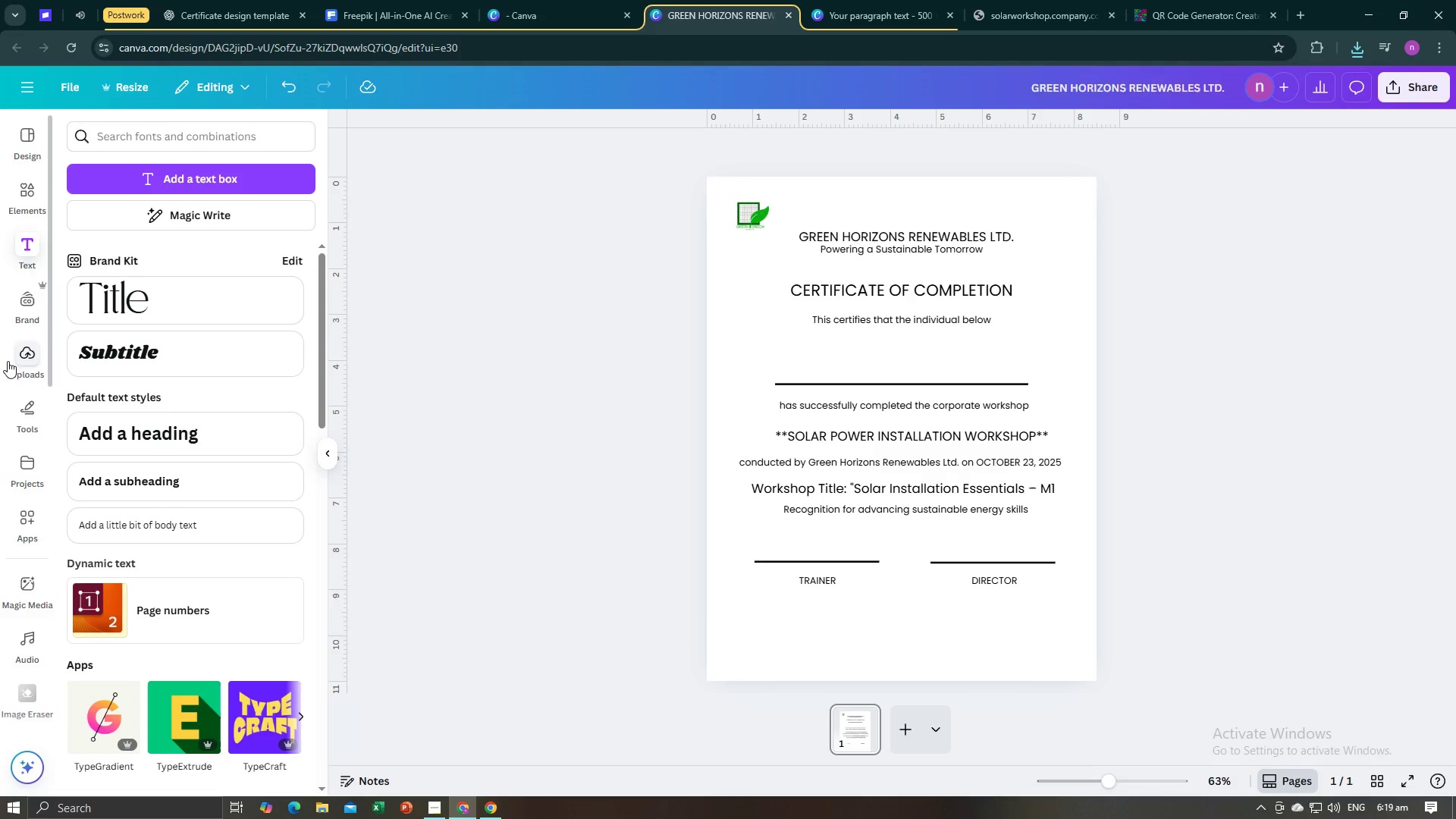 
left_click([18, 361])
 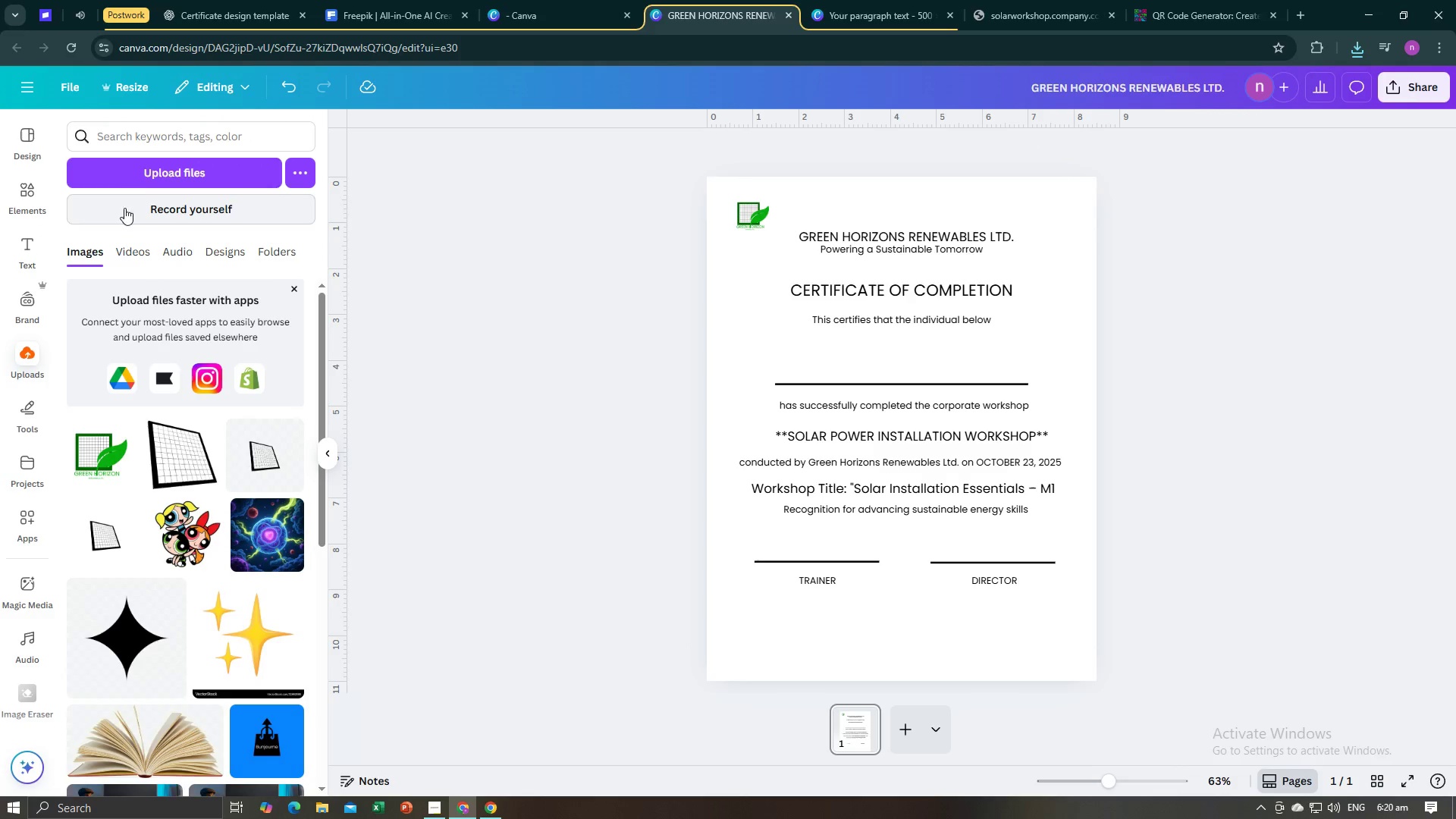 
left_click([141, 174])
 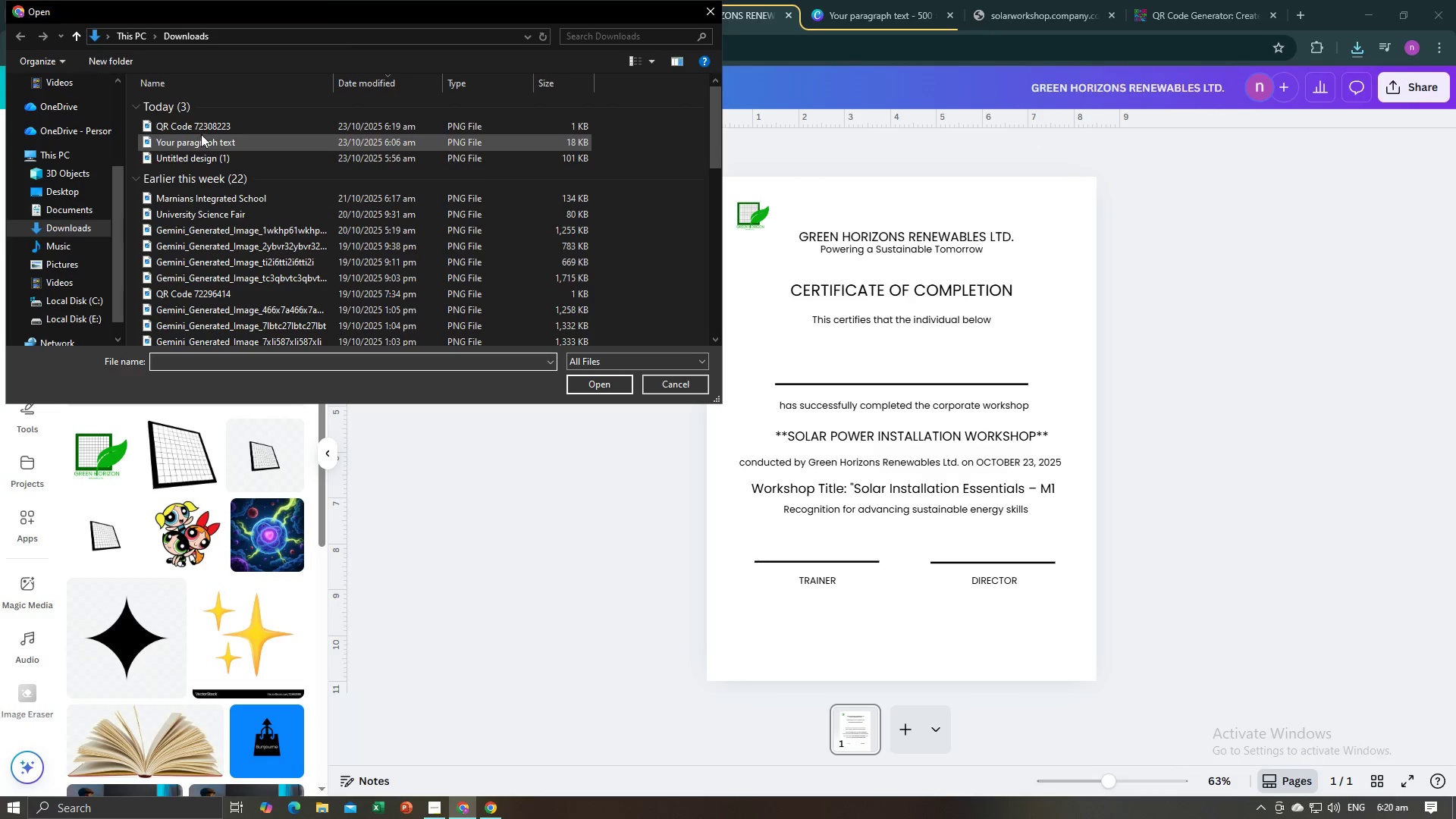 
left_click([208, 124])
 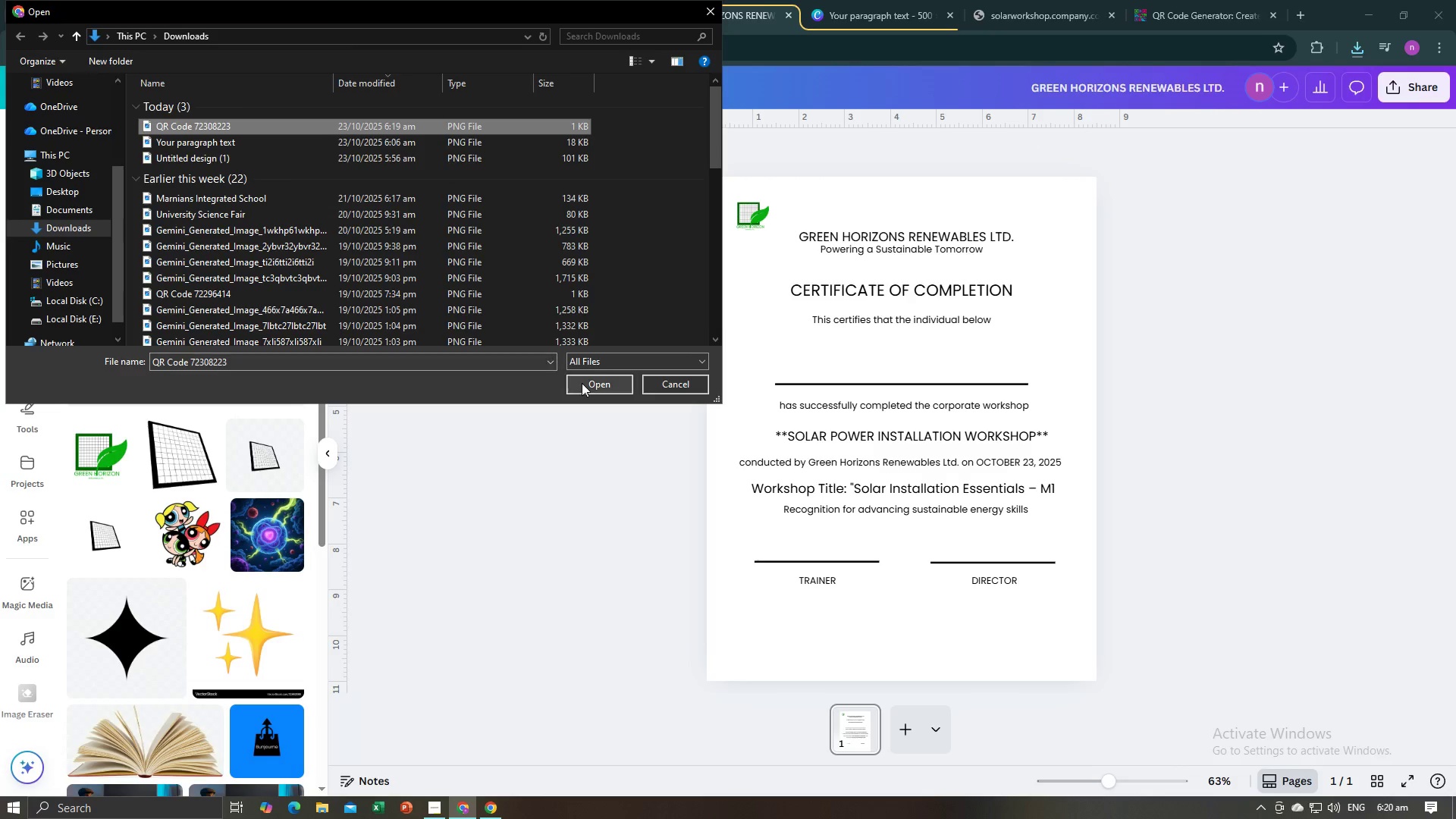 
left_click([582, 384])
 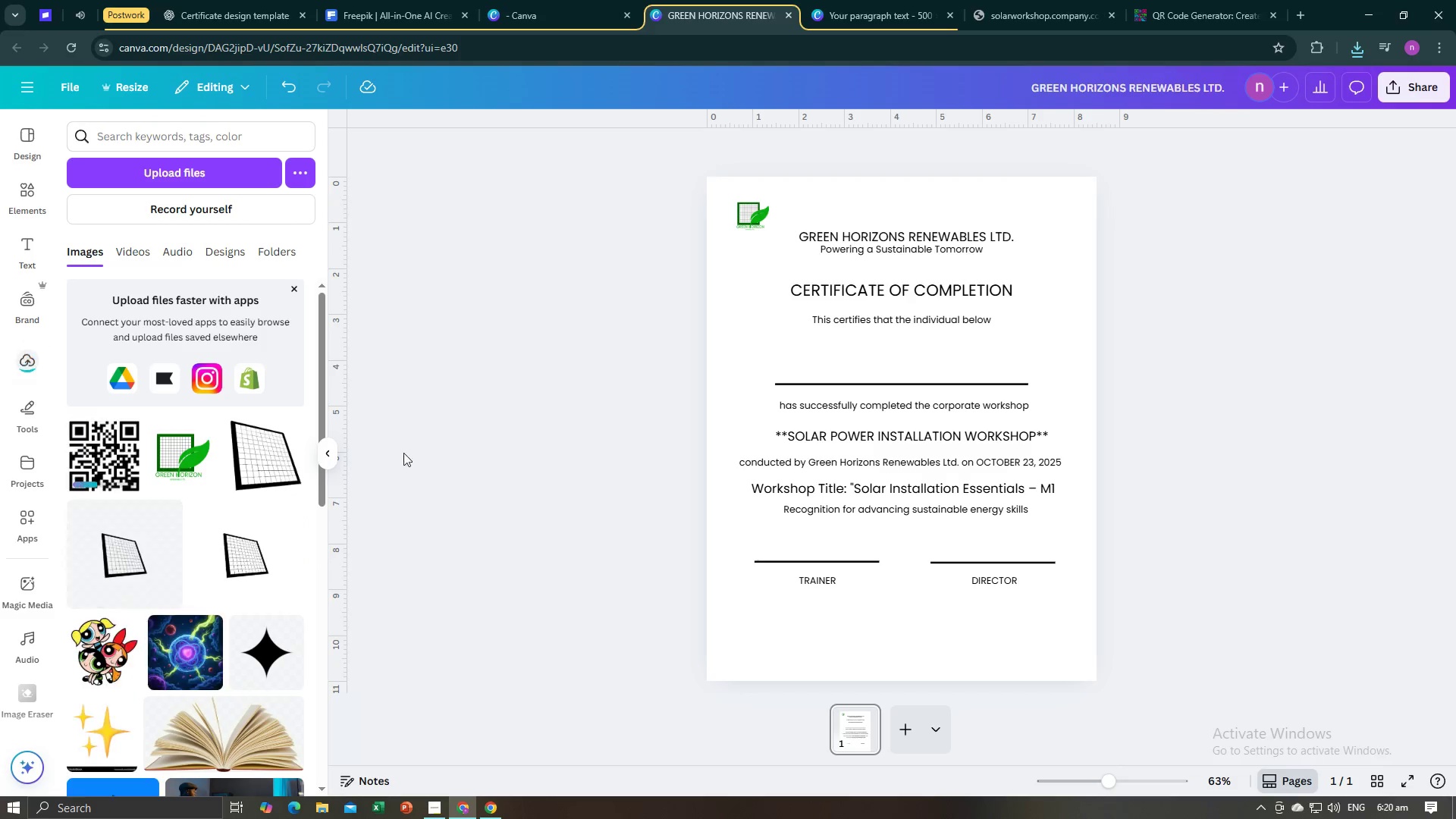 
left_click([121, 460])
 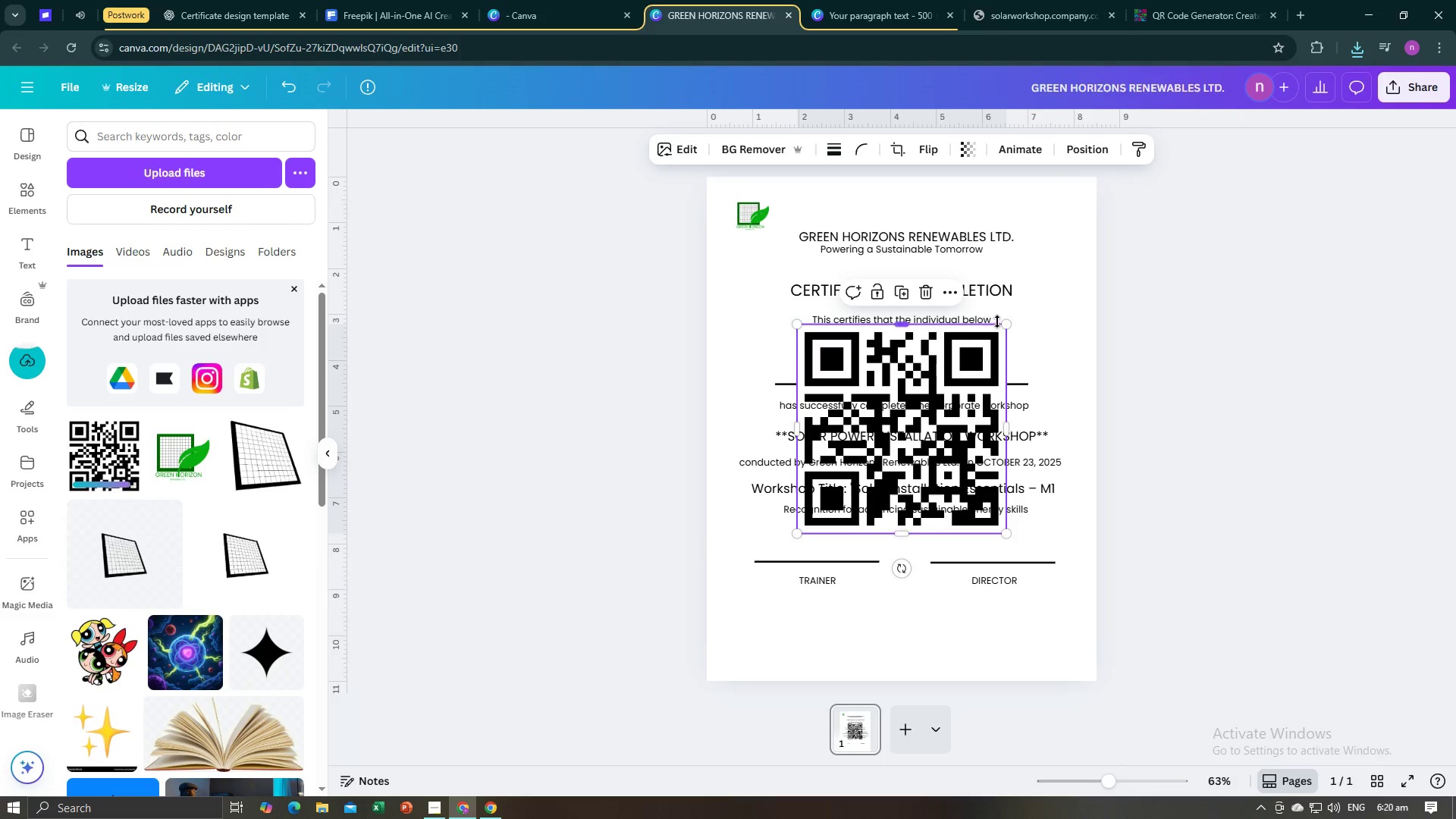 
left_click_drag(start_coordinate=[1003, 324], to_coordinate=[943, 417])
 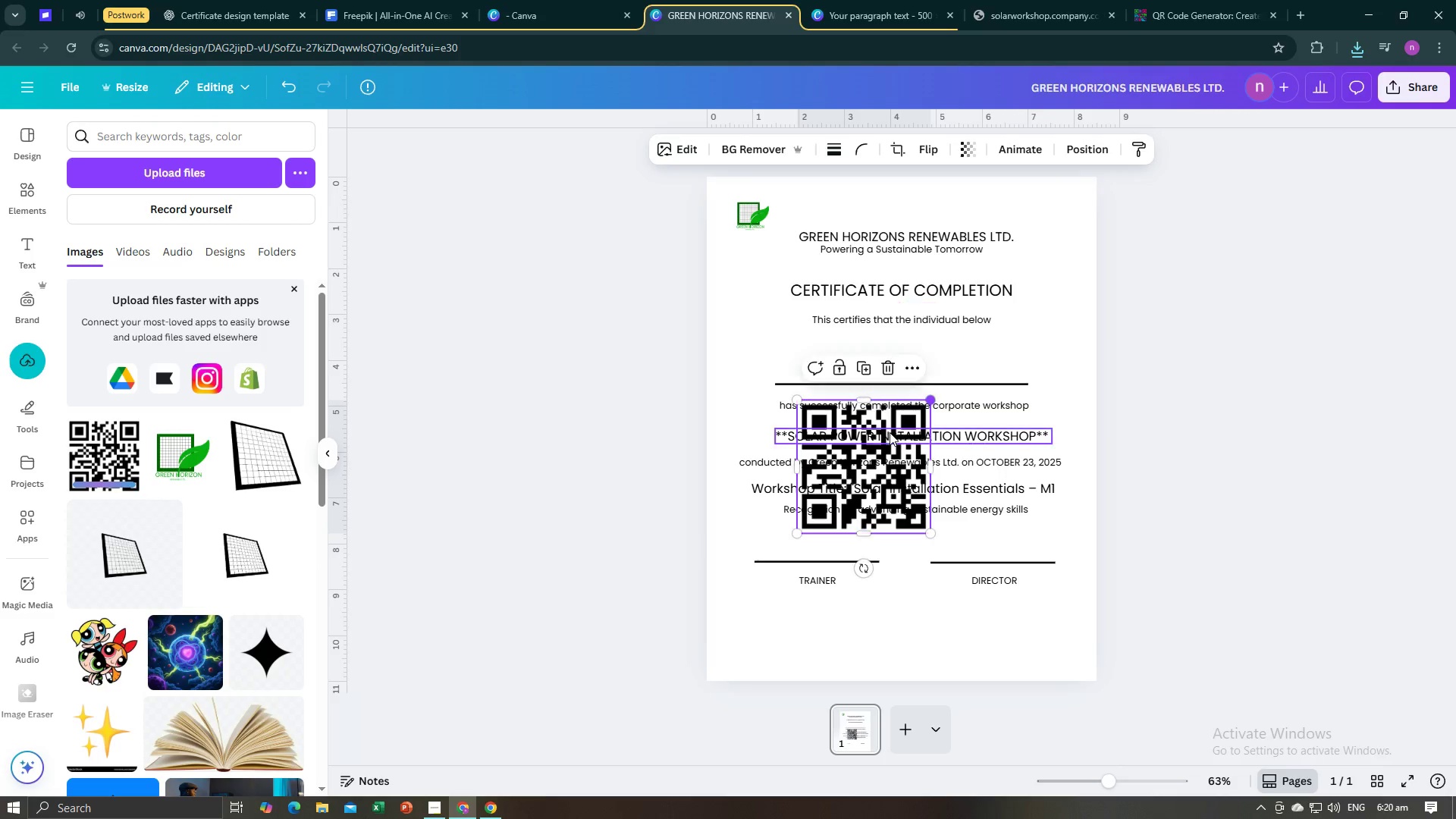 
left_click_drag(start_coordinate=[889, 435], to_coordinate=[871, 577])
 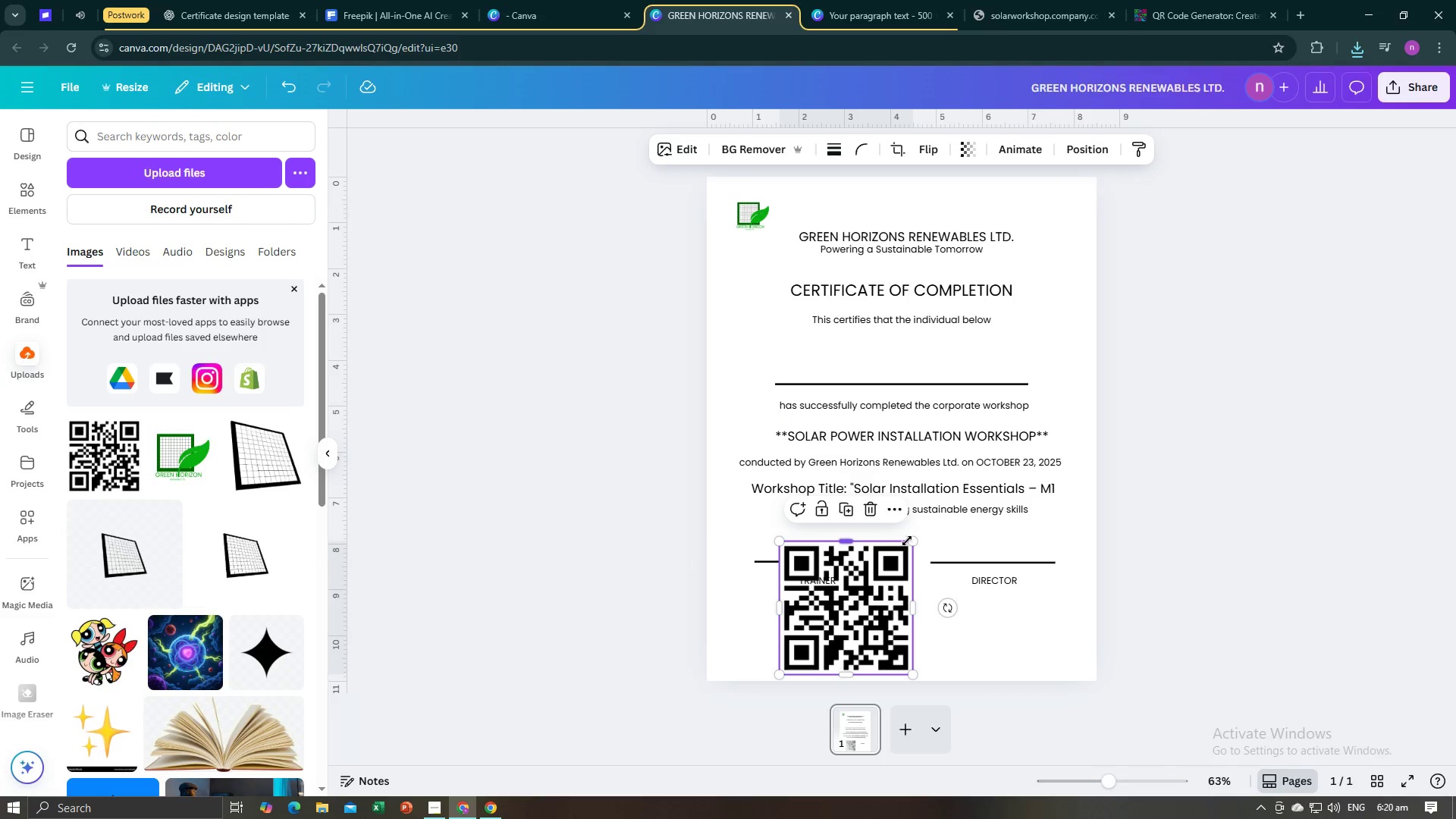 
left_click_drag(start_coordinate=[908, 541], to_coordinate=[867, 619])
 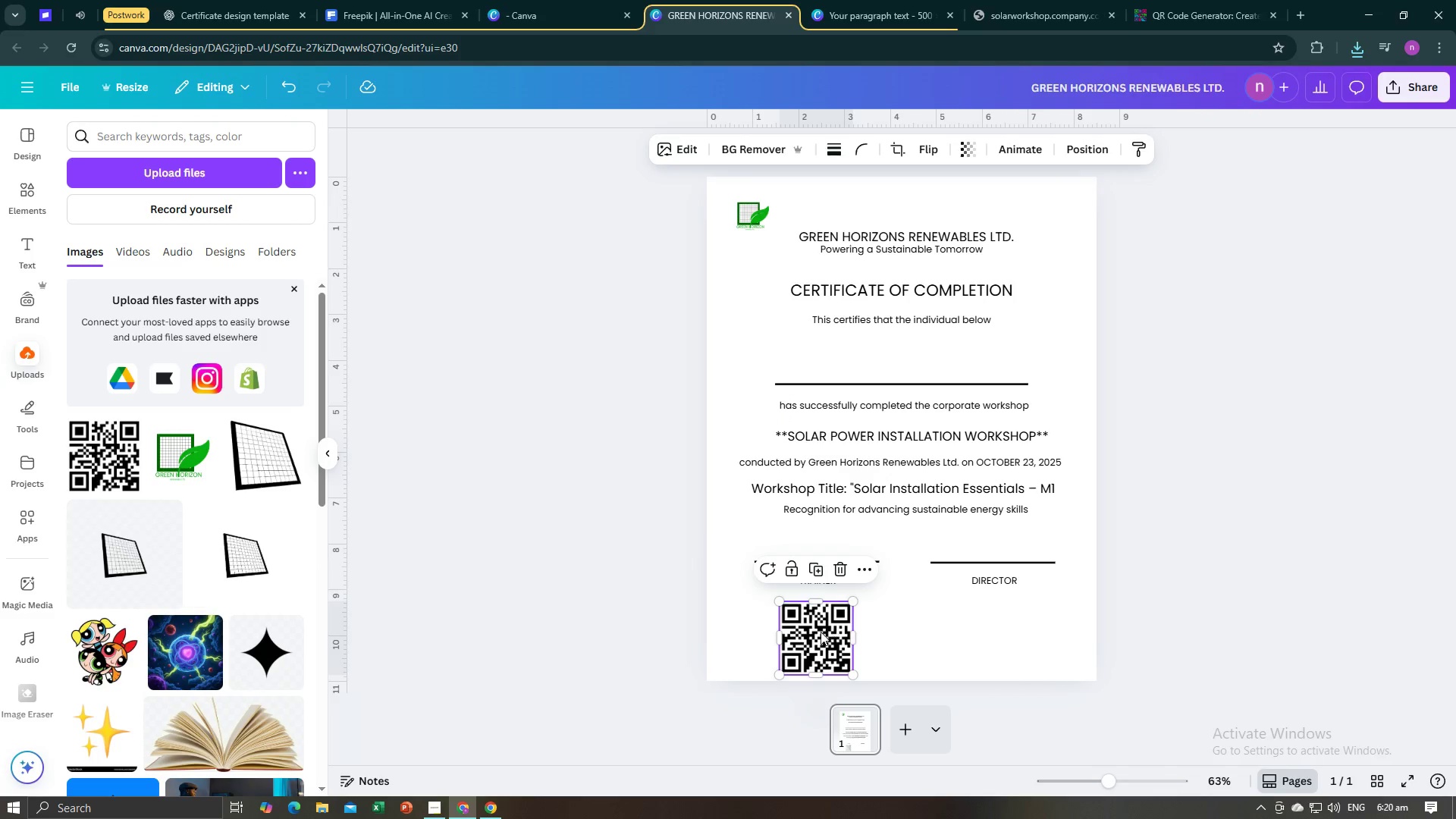 
left_click_drag(start_coordinate=[820, 632], to_coordinate=[811, 632])
 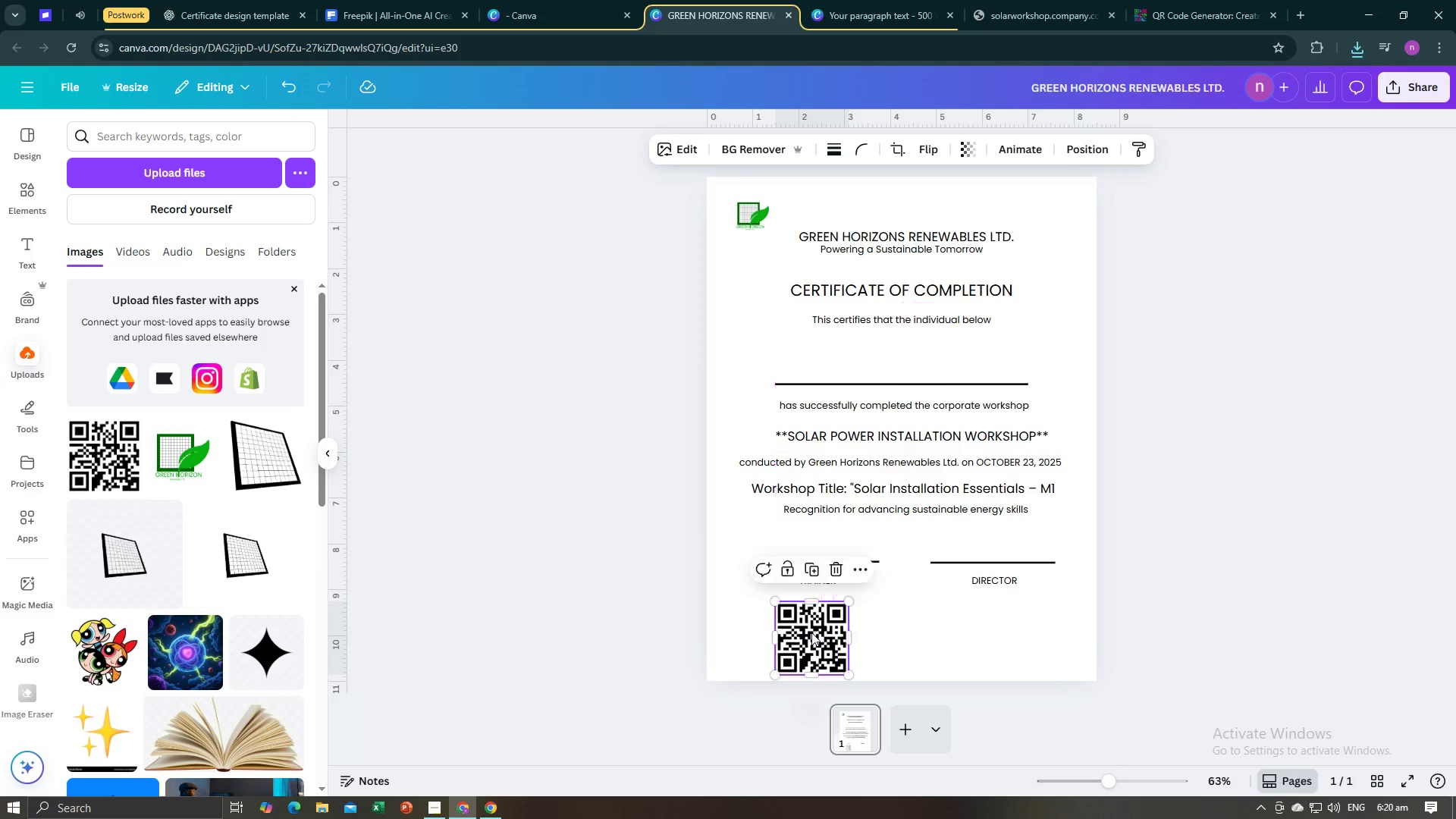 
key(Alt+AltLeft)
 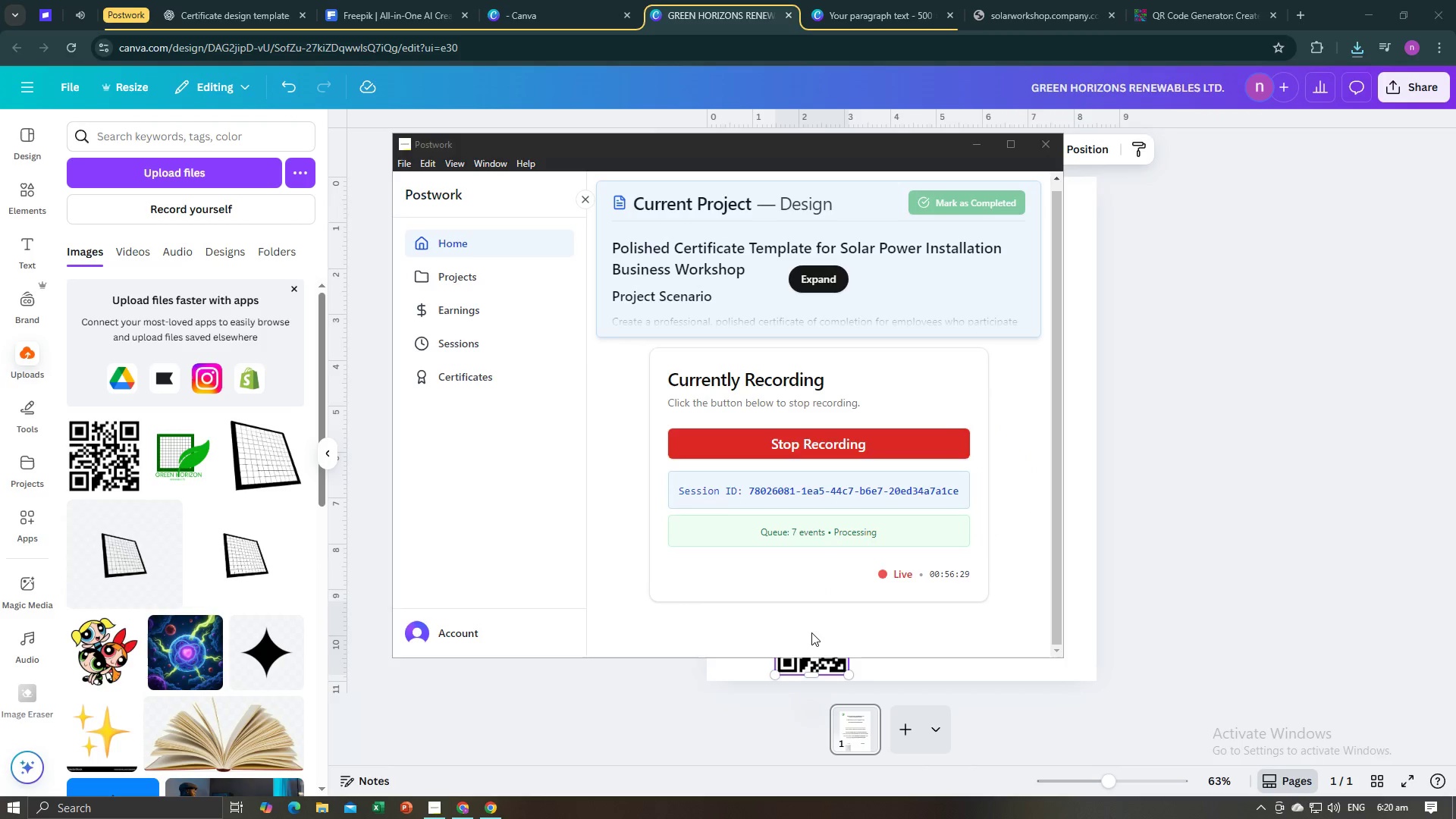 
key(Alt+Tab)